 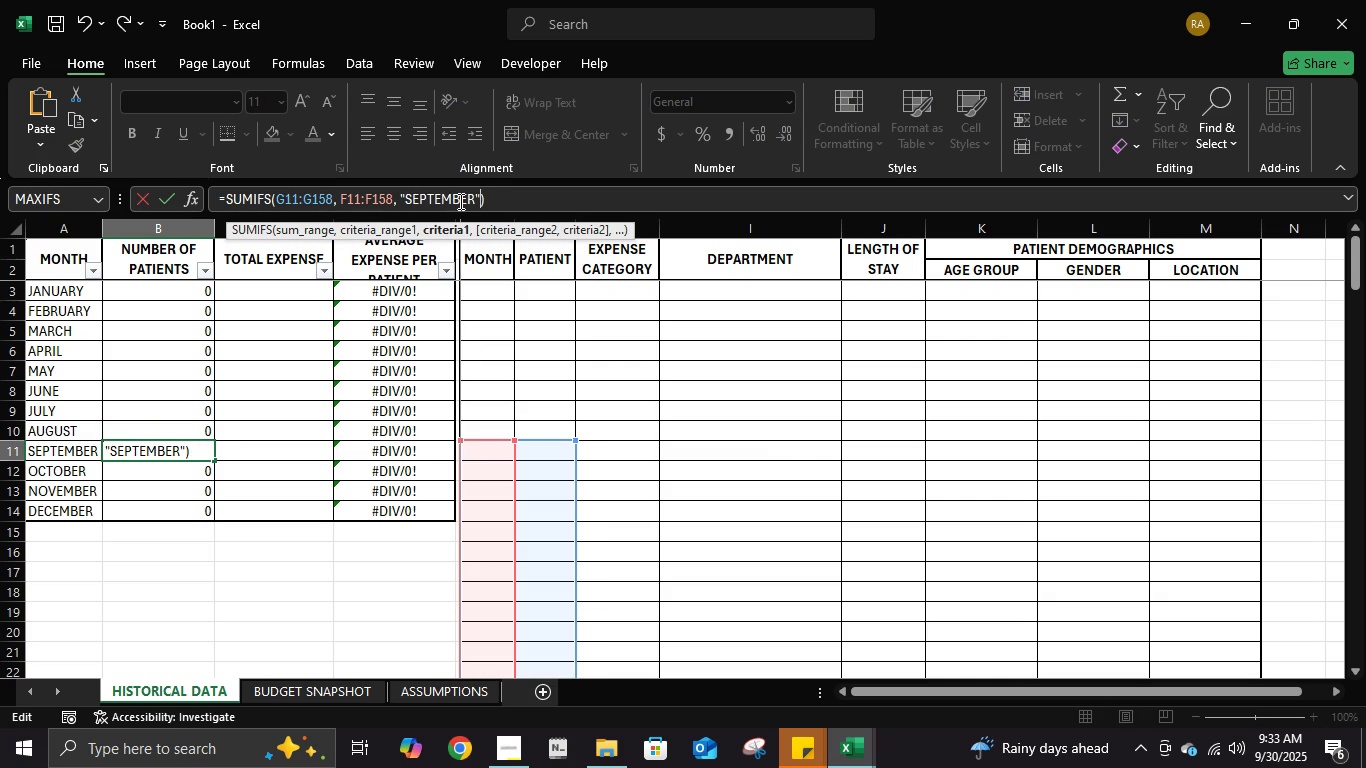 
key(Enter)
 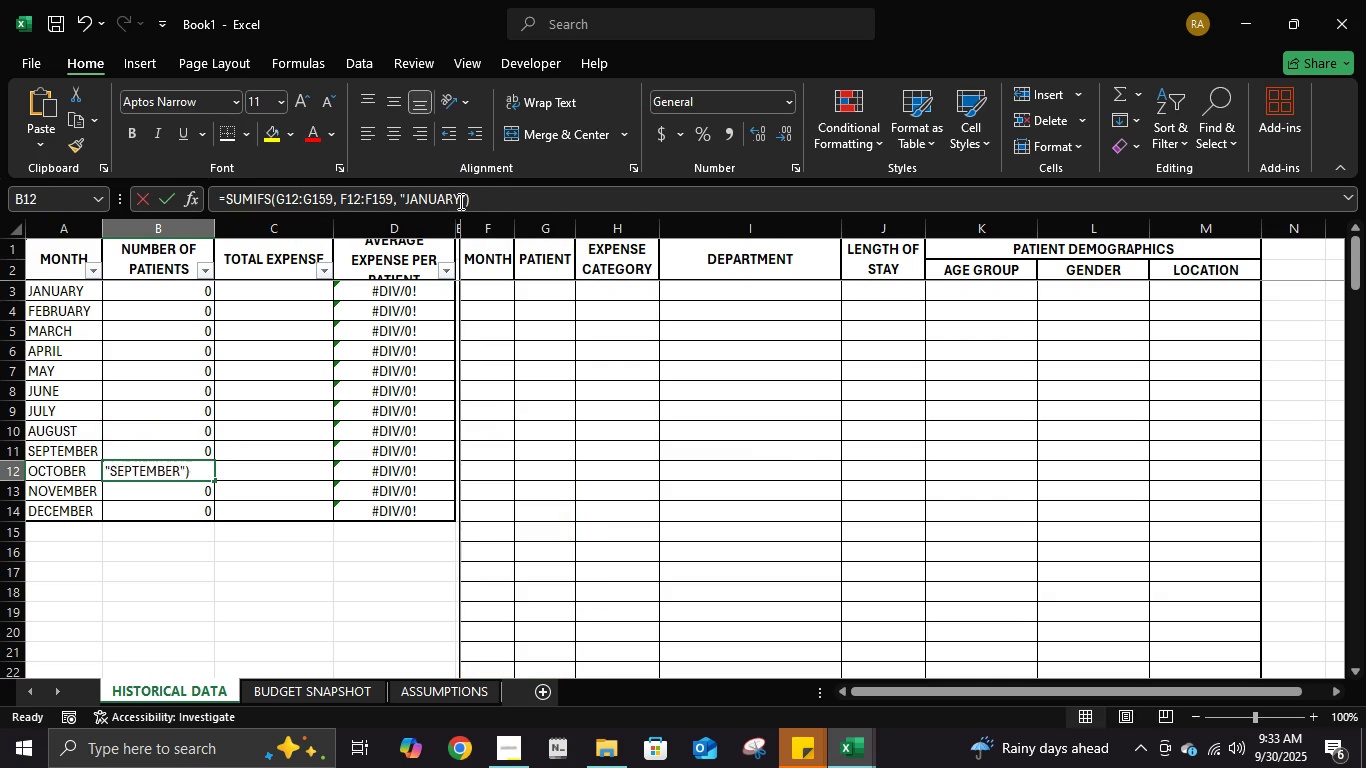 
left_click([459, 201])
 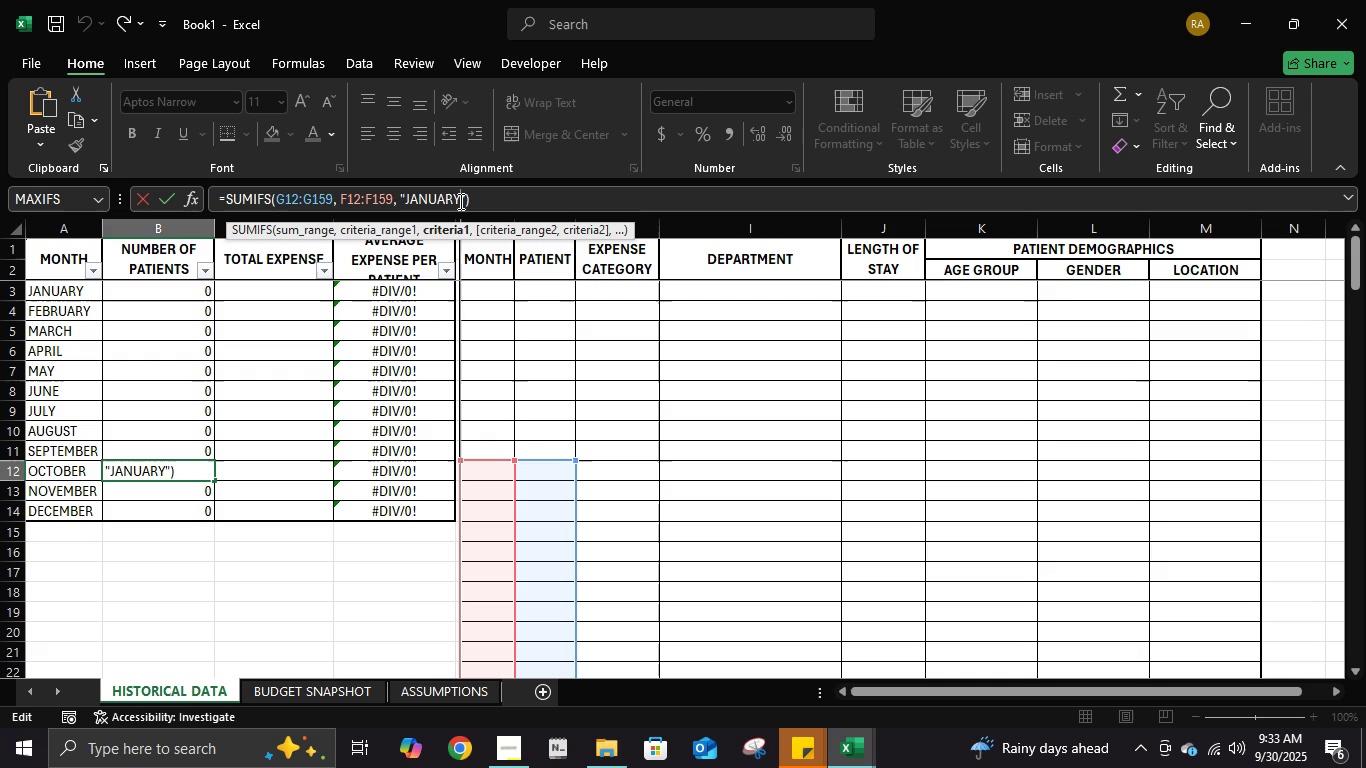 
key(Backspace)
key(Backspace)
key(Backspace)
key(Backspace)
key(Backspace)
key(Backspace)
key(Backspace)
type(october)
 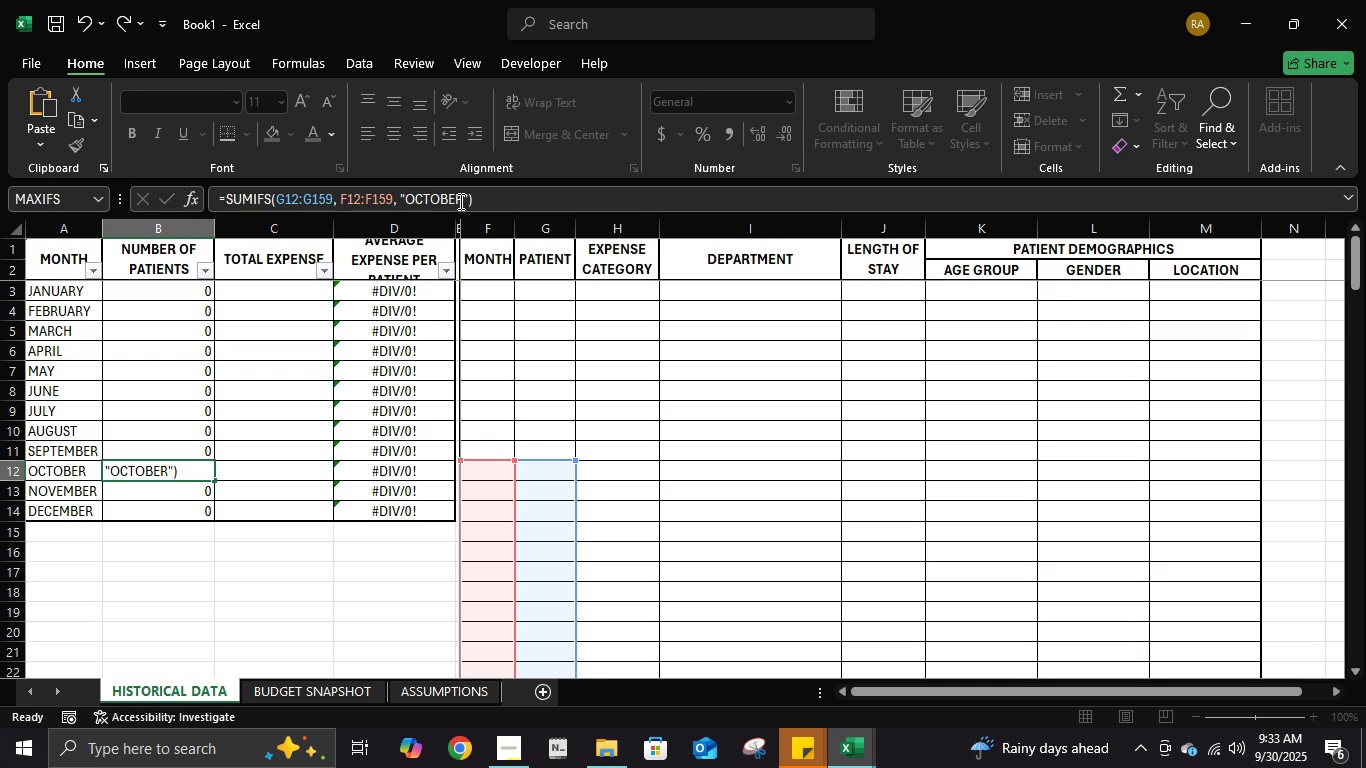 
key(Enter)
 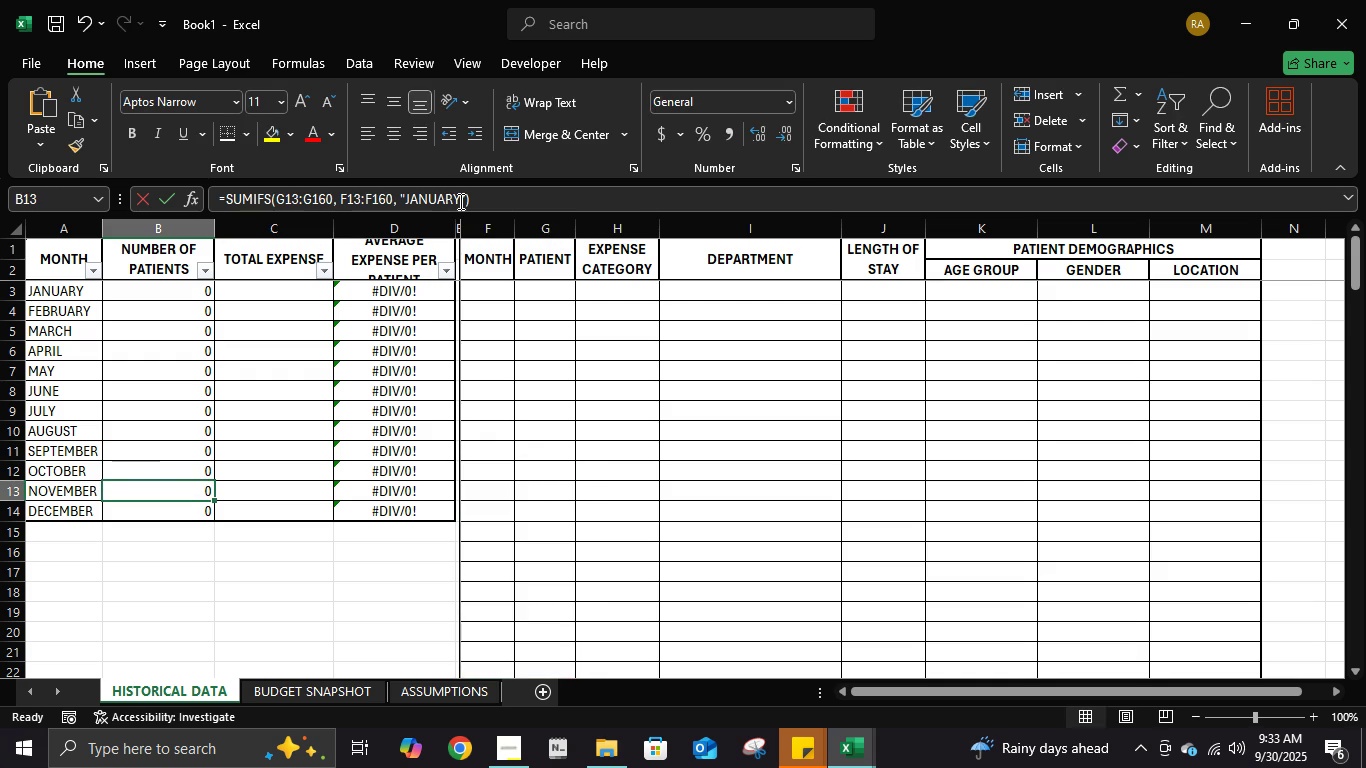 
left_click([459, 201])
 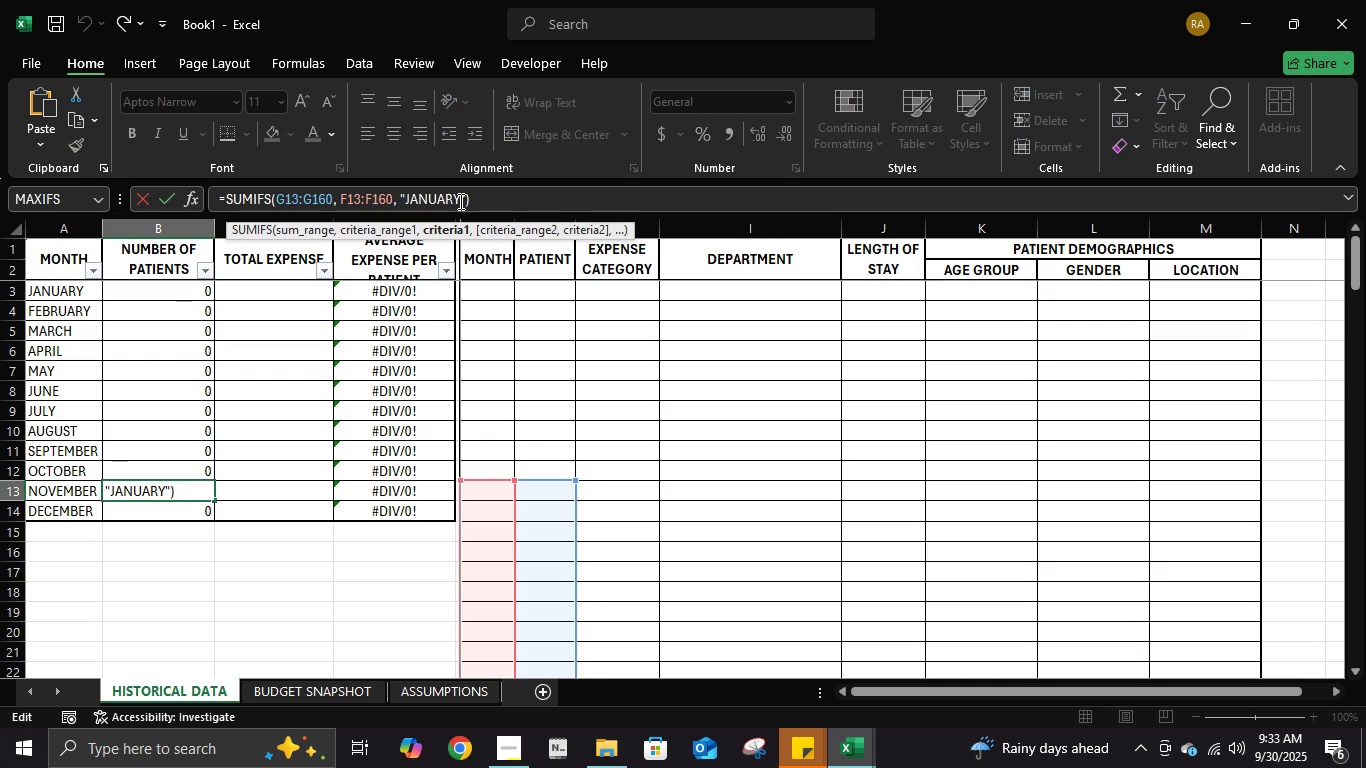 
key(Backspace)
key(Backspace)
key(Backspace)
key(Backspace)
key(Backspace)
key(Backspace)
key(Backspace)
type(november)
 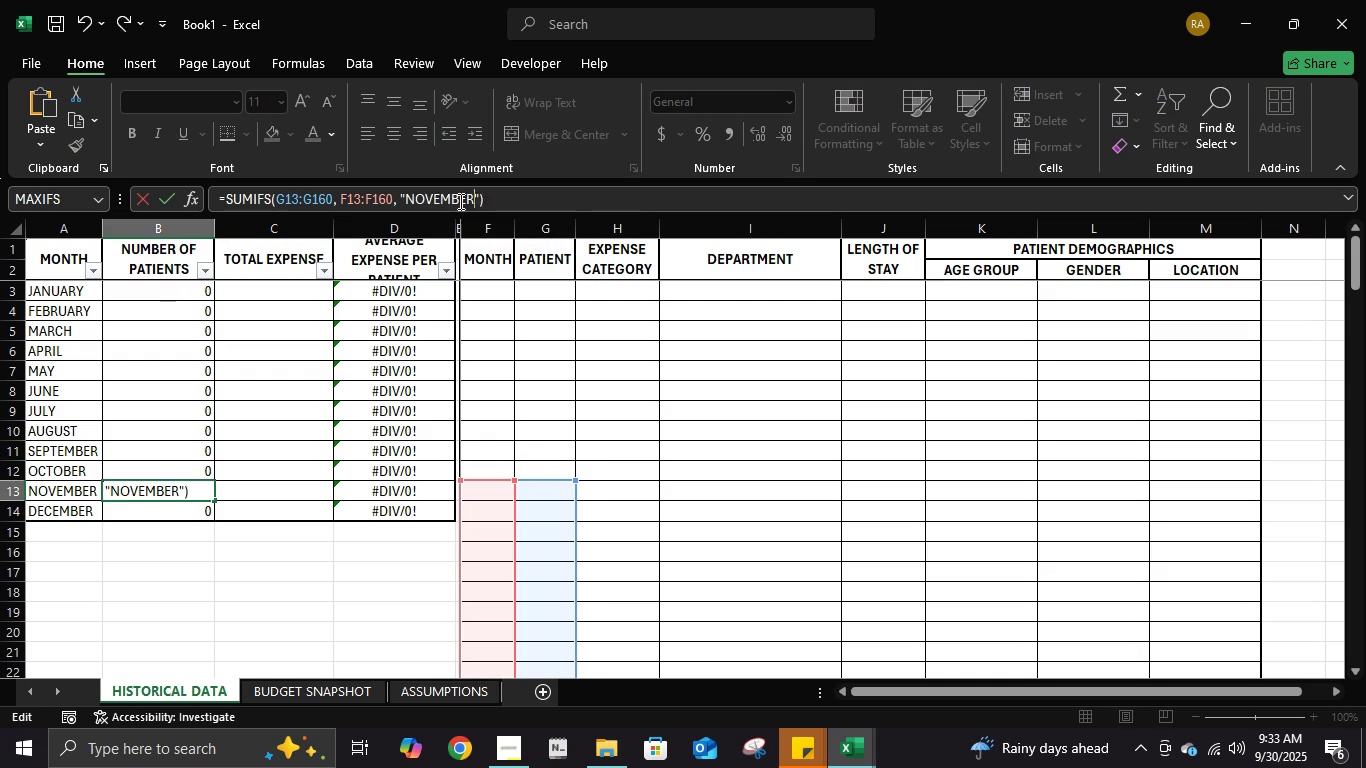 
key(Enter)
 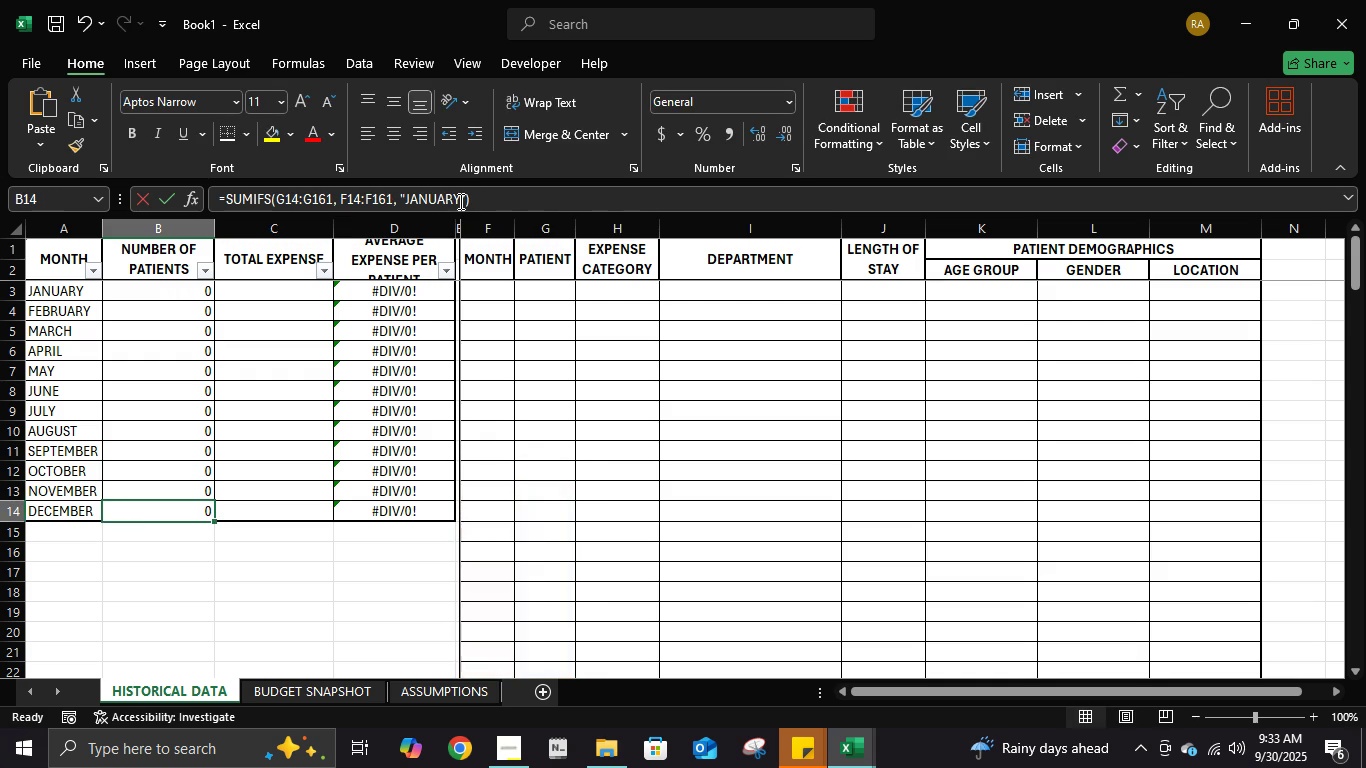 
left_click([459, 201])
 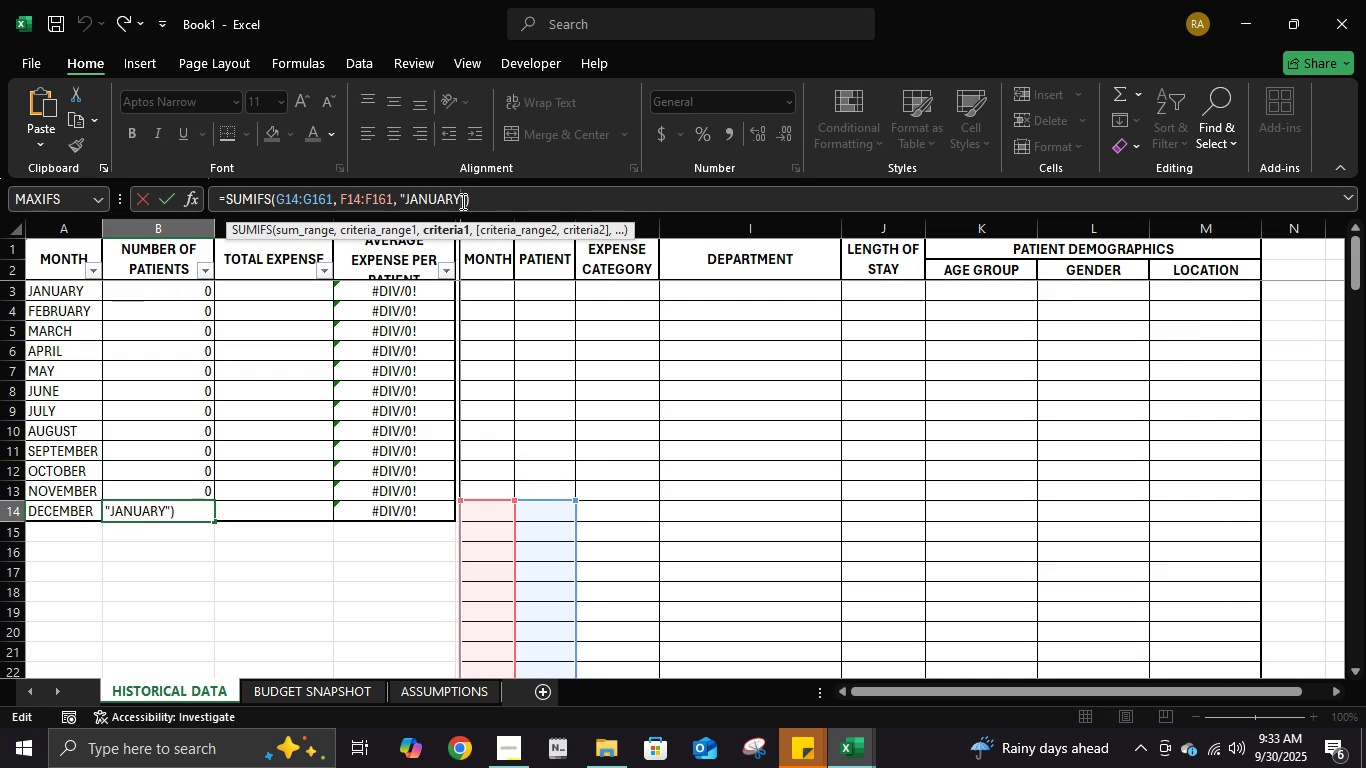 
key(Backspace)
key(Backspace)
key(Backspace)
key(Backspace)
key(Backspace)
key(Backspace)
key(Backspace)
type(dece,)
key(Backspace)
type(mber)
 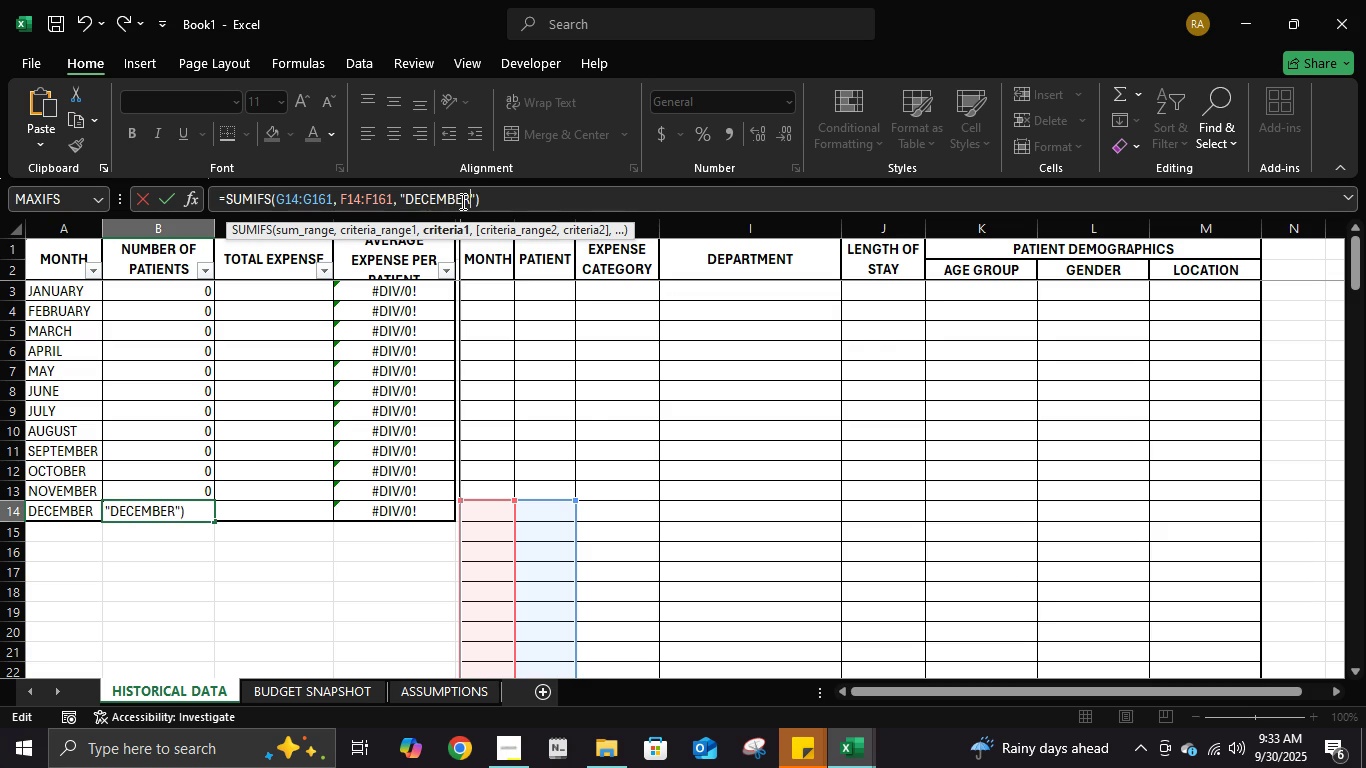 
key(Enter)
 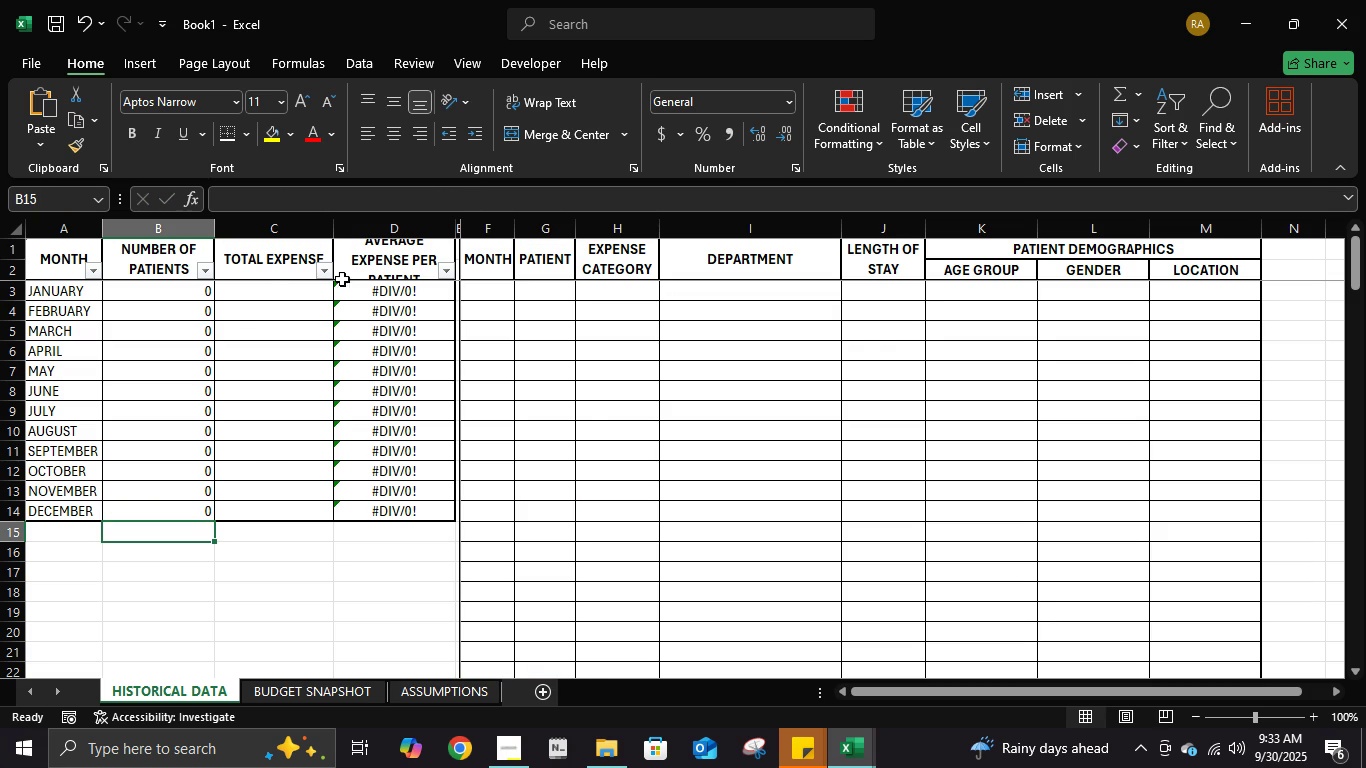 
left_click([267, 287])
 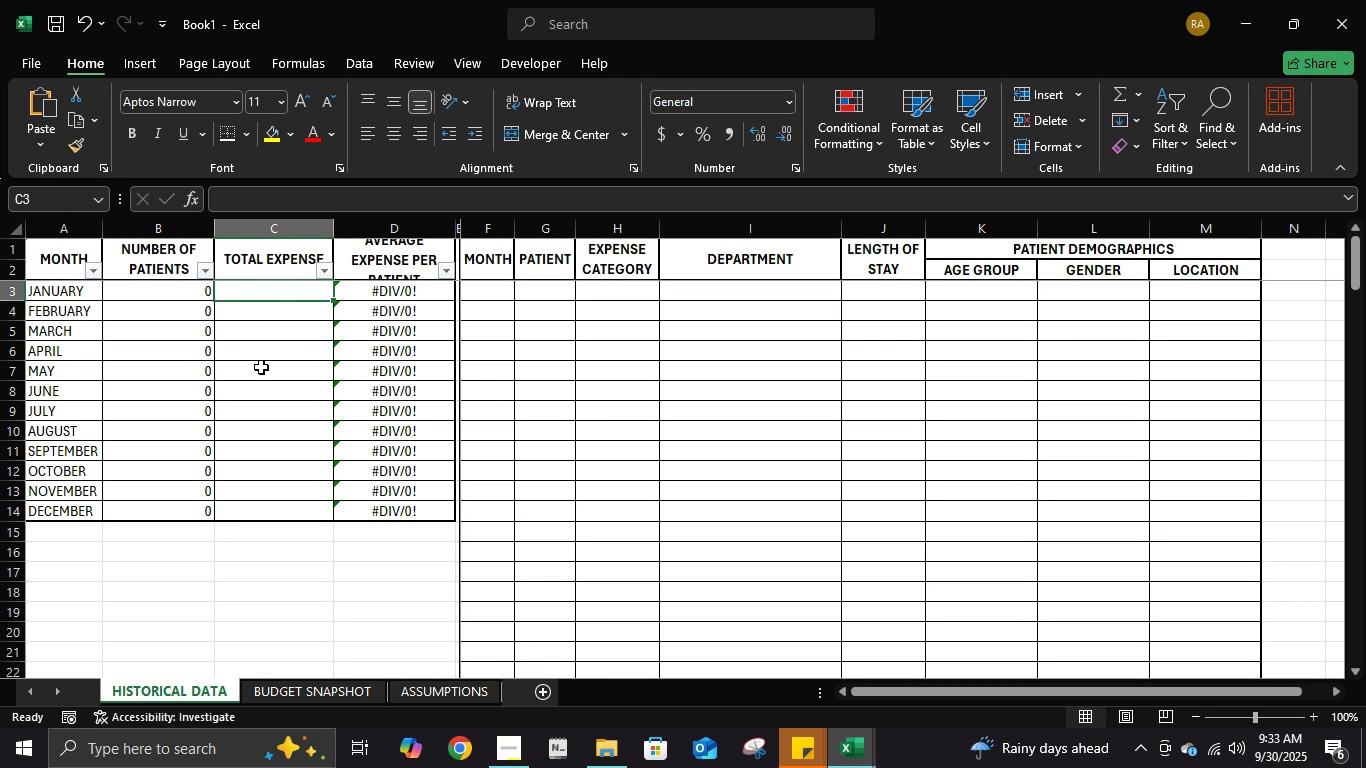 
wait(13.73)
 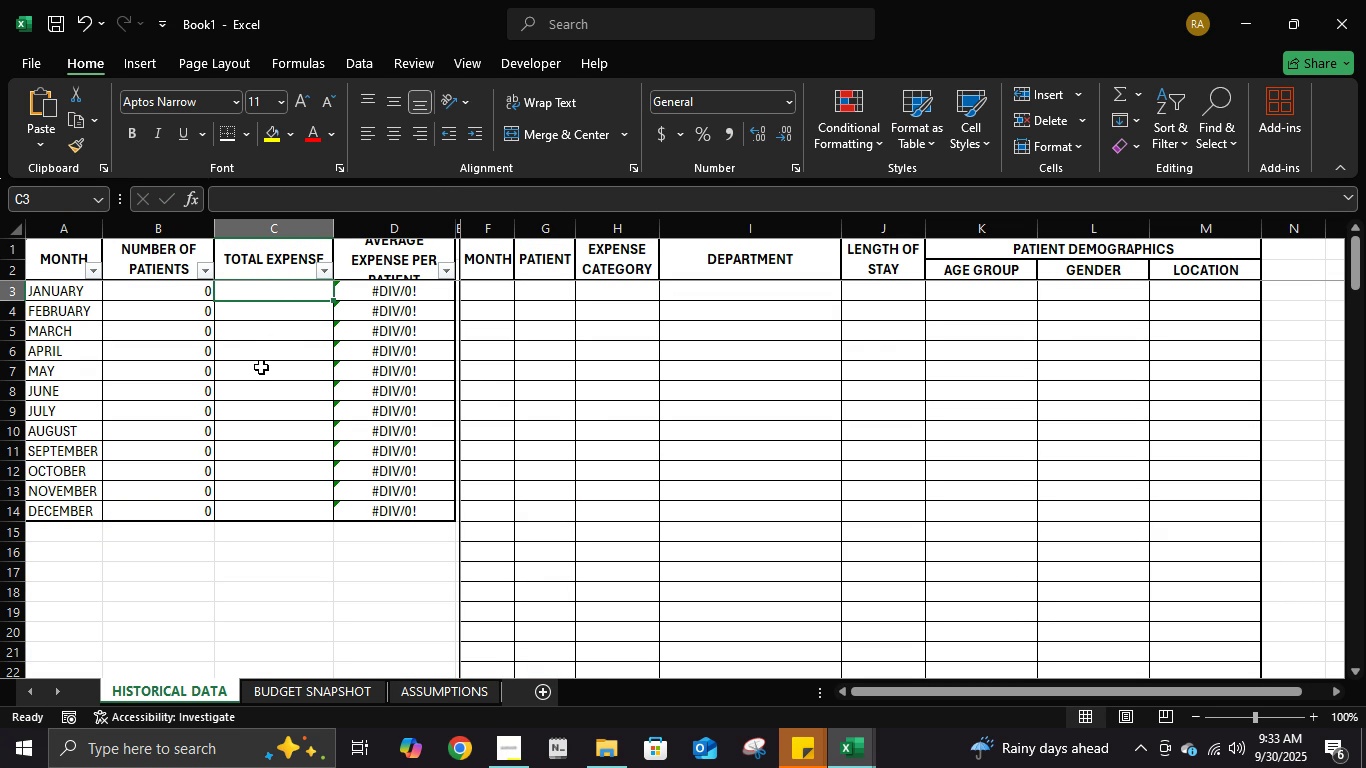 
mouse_move([757, 299])
 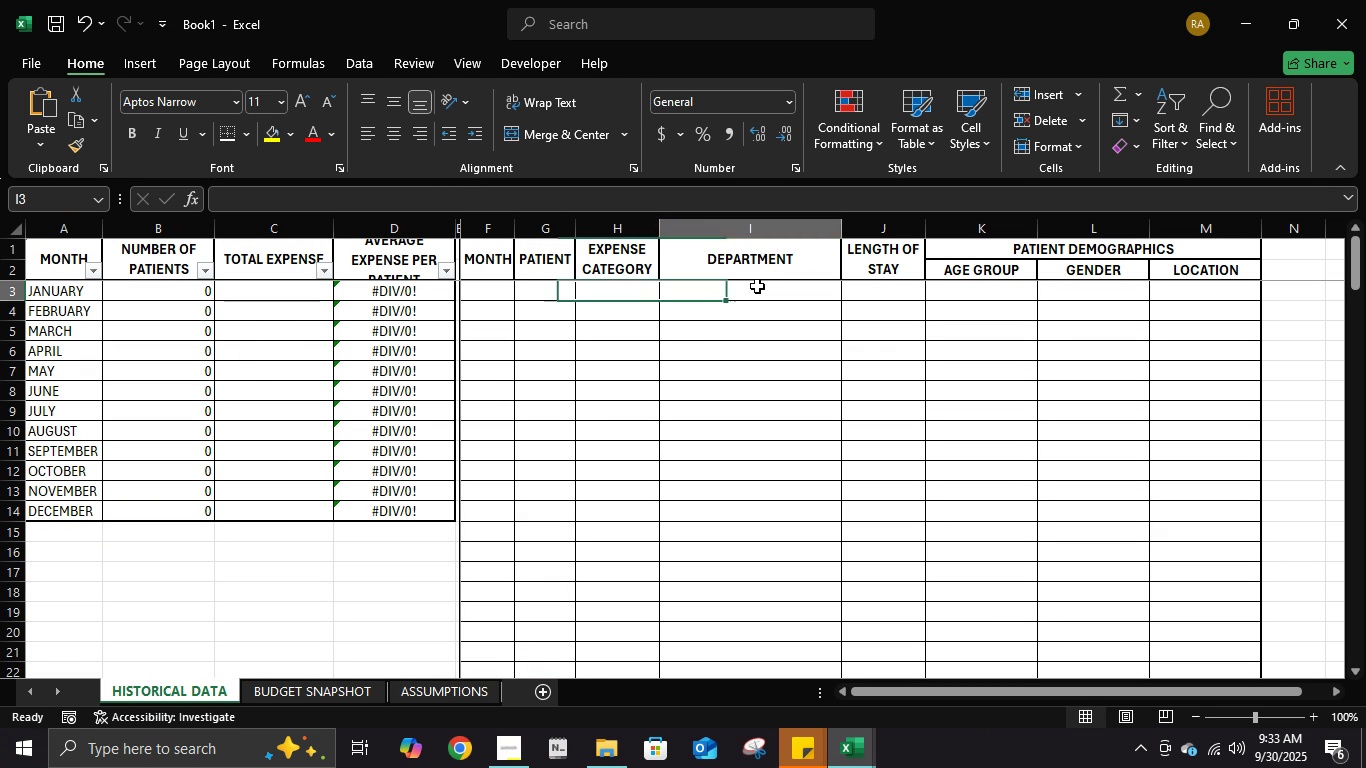 
left_click([757, 286])
 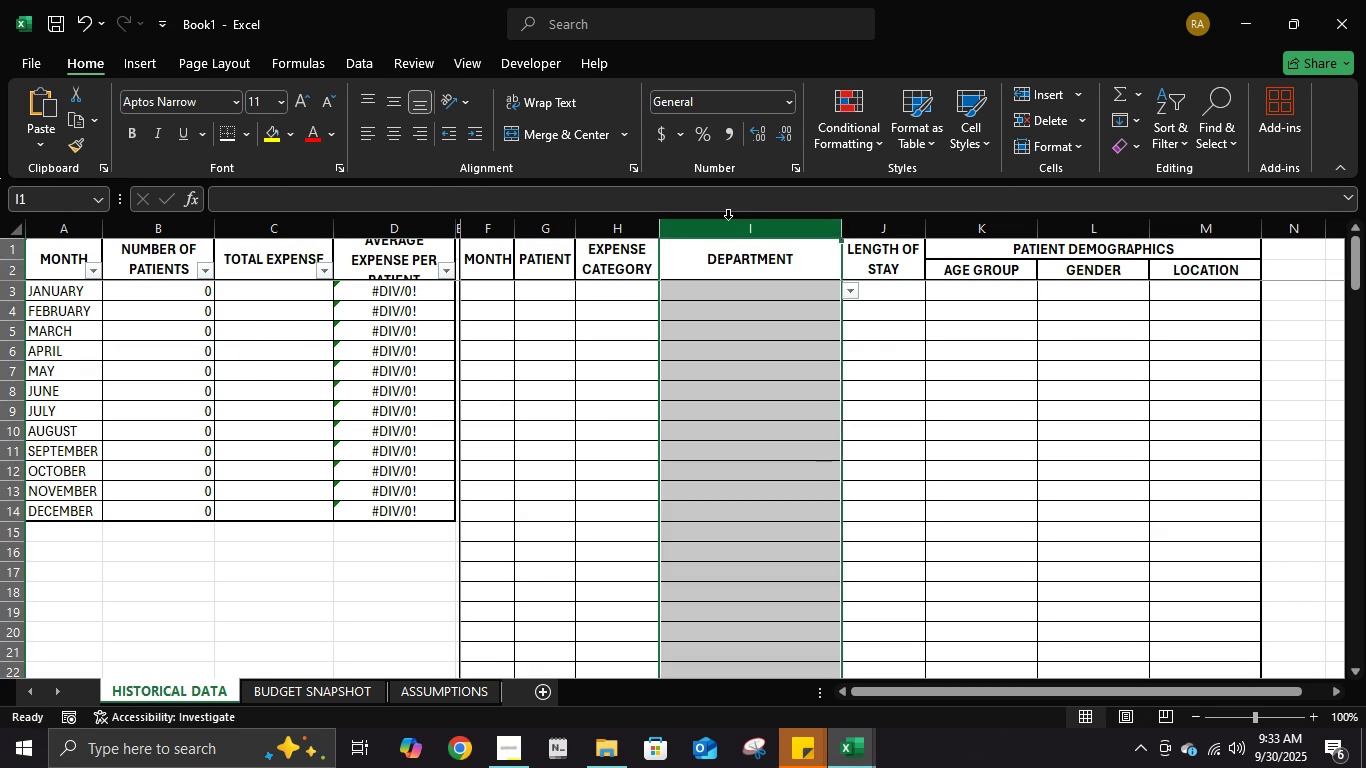 
right_click([728, 219])
 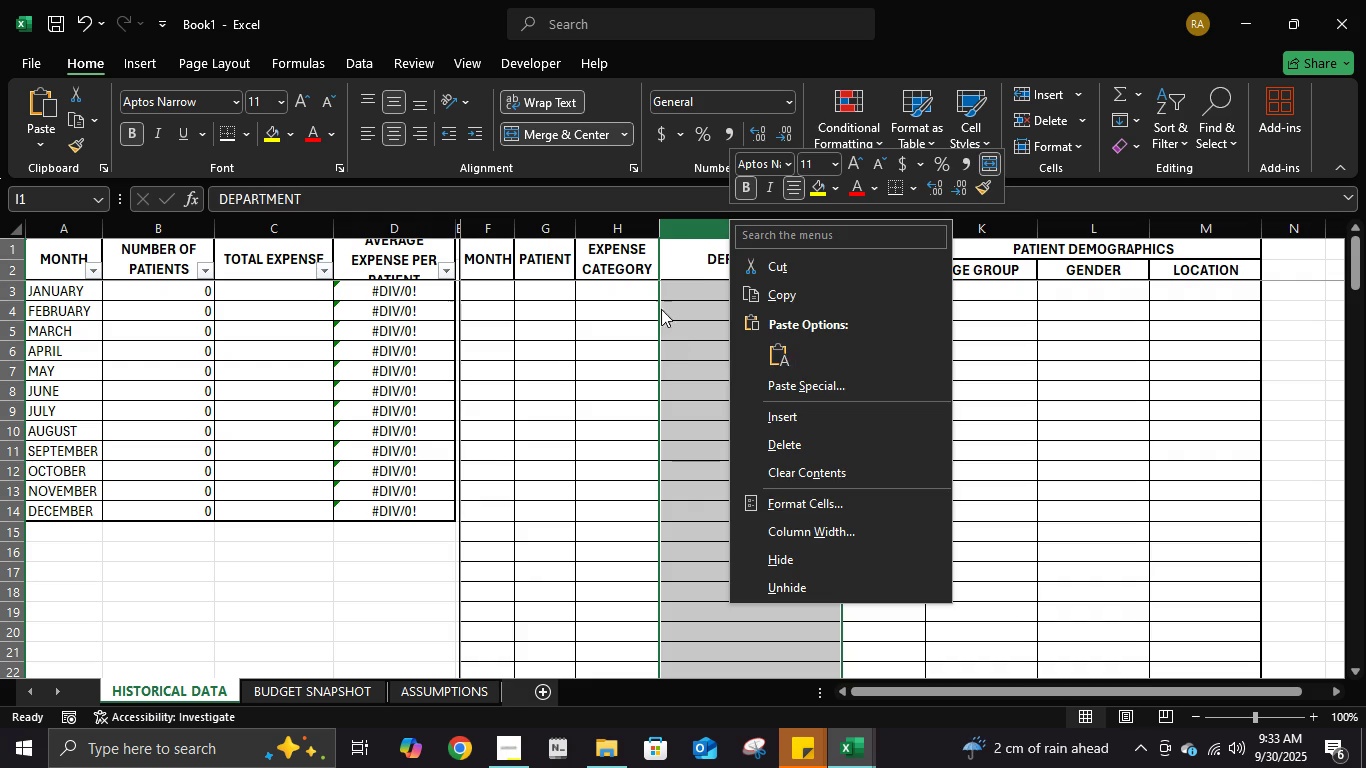 
left_click([669, 296])
 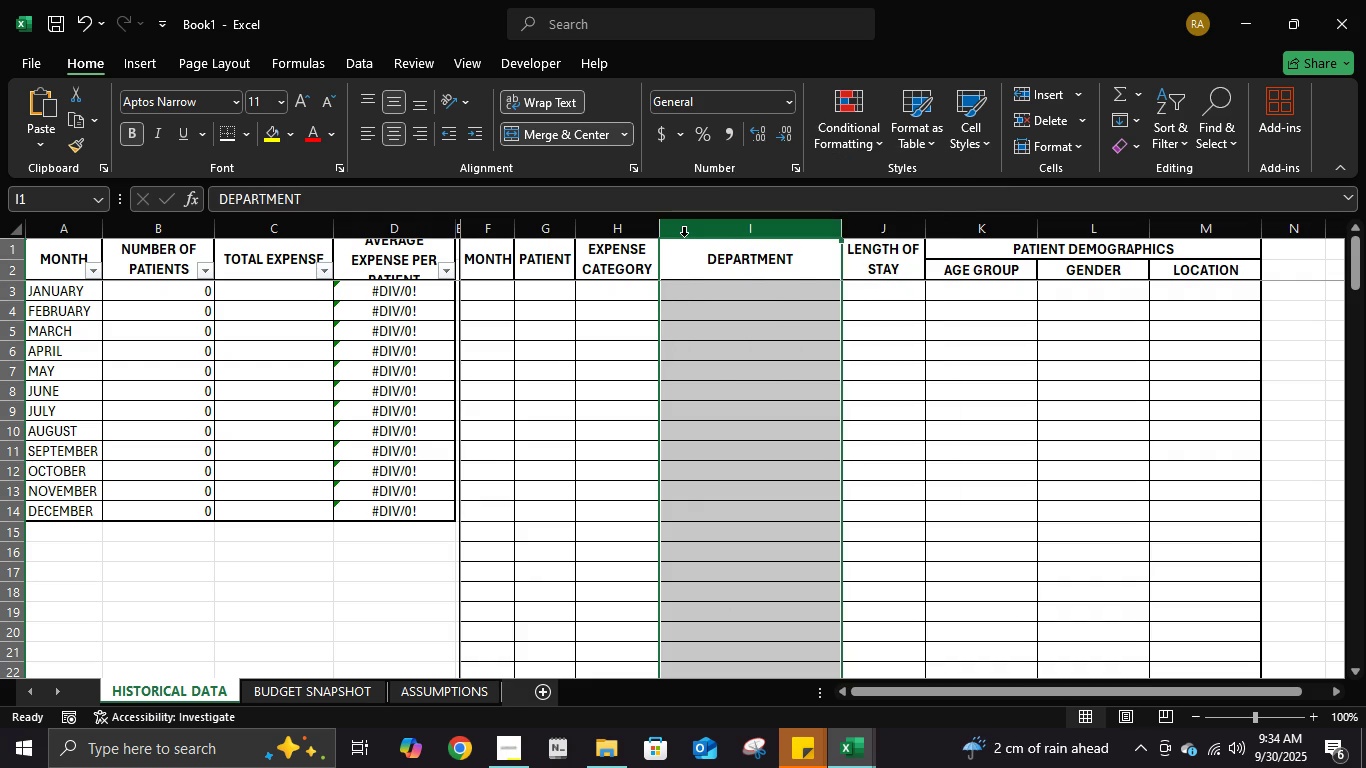 
right_click([684, 236])
 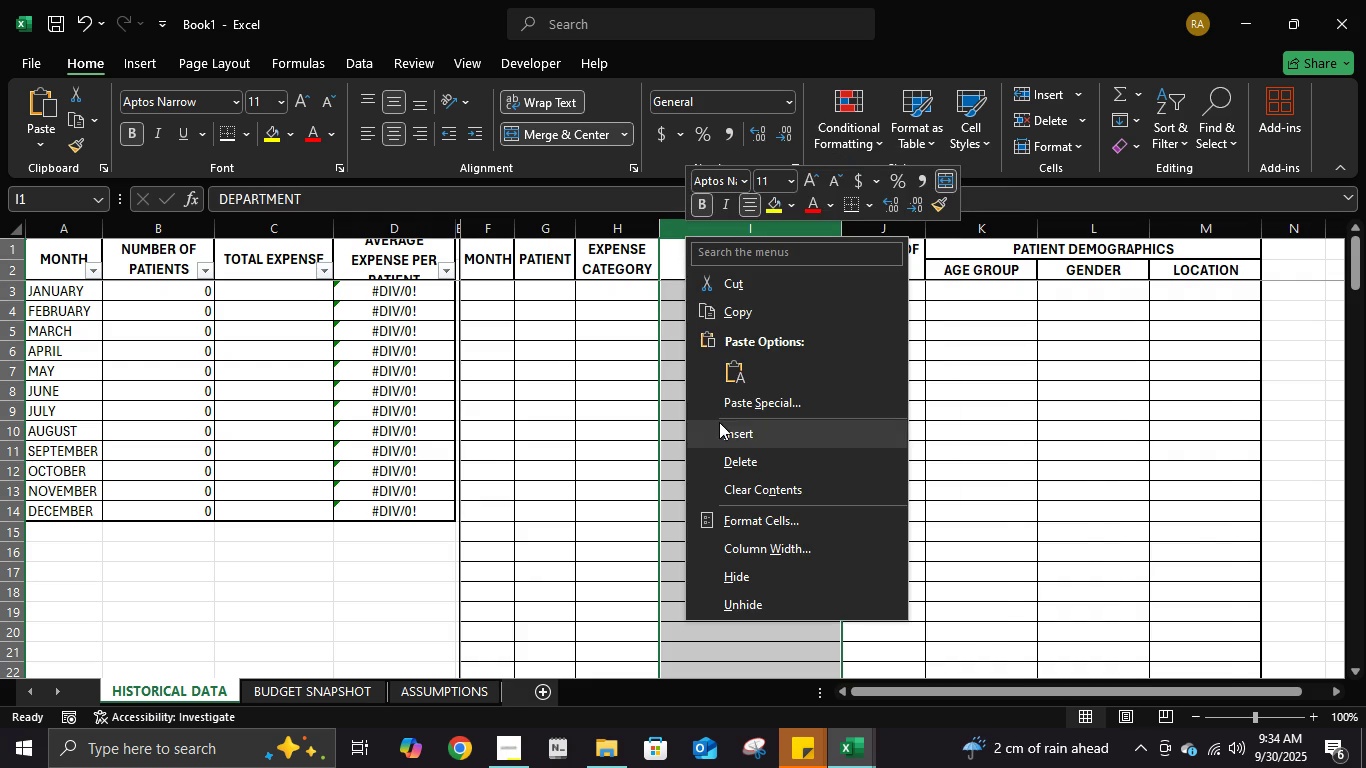 
left_click([719, 422])
 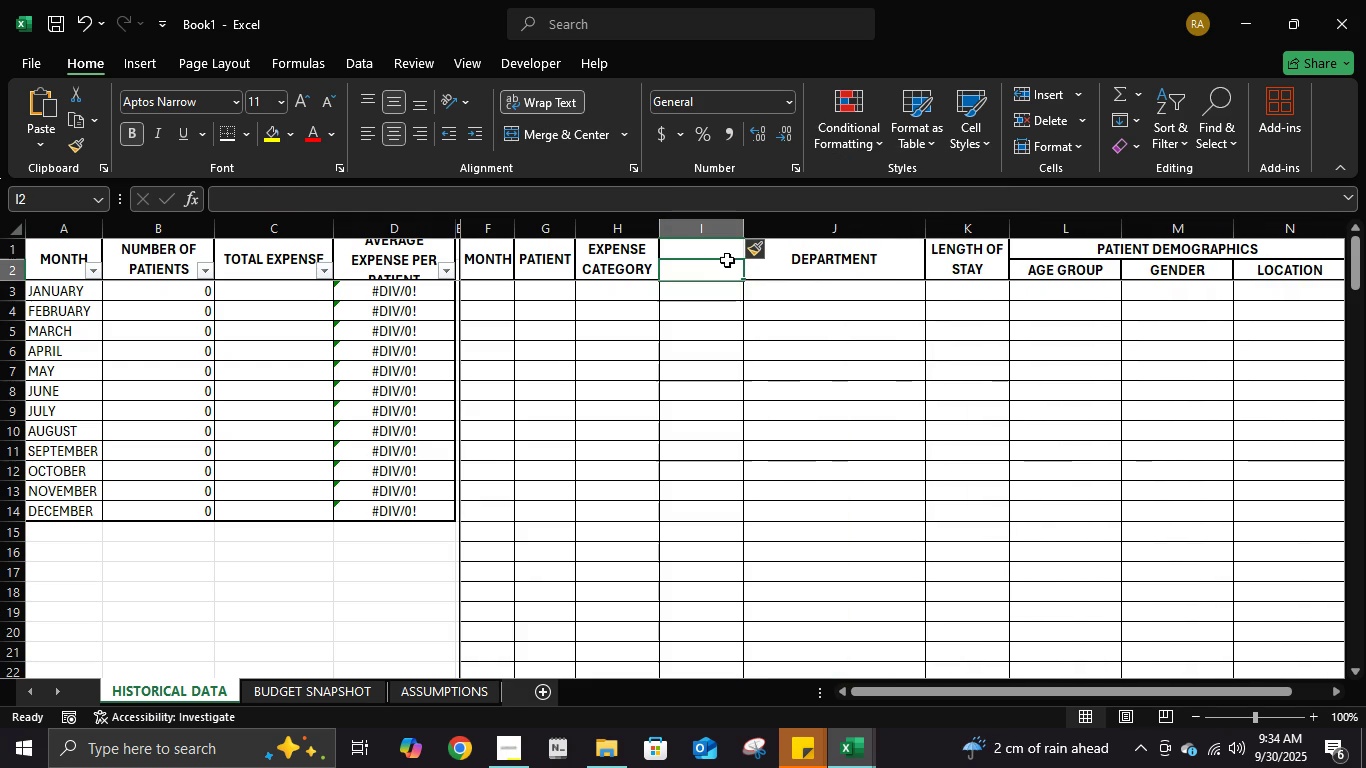 
left_click([727, 260])
 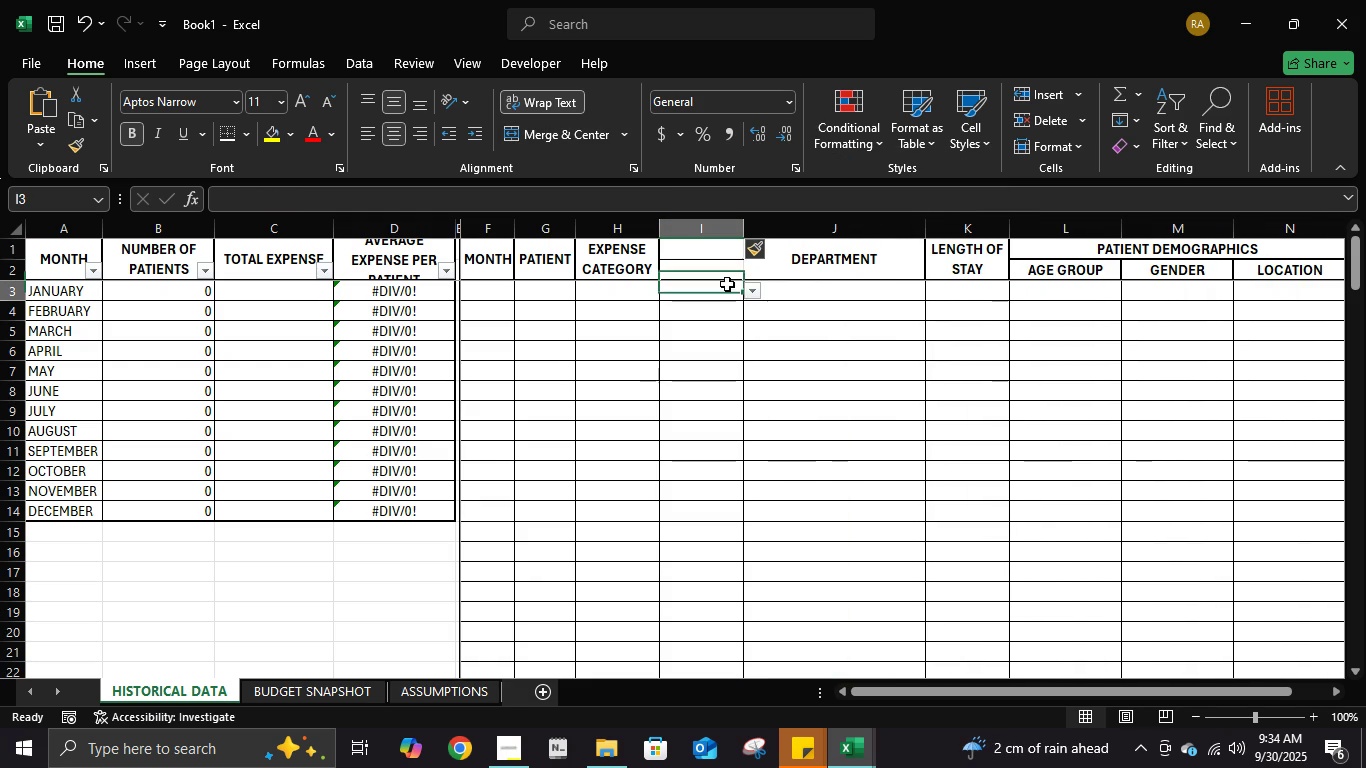 
left_click([727, 284])